 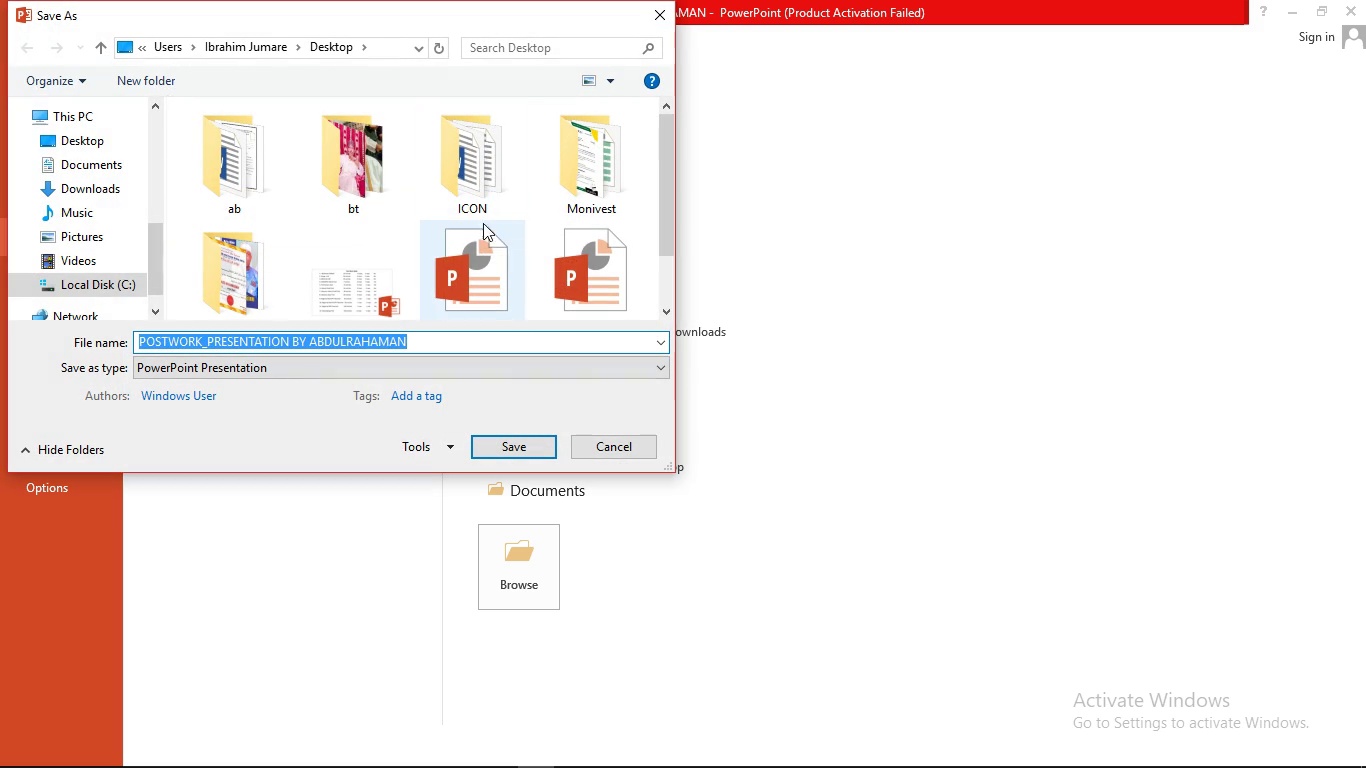 
left_click([423, 339])
 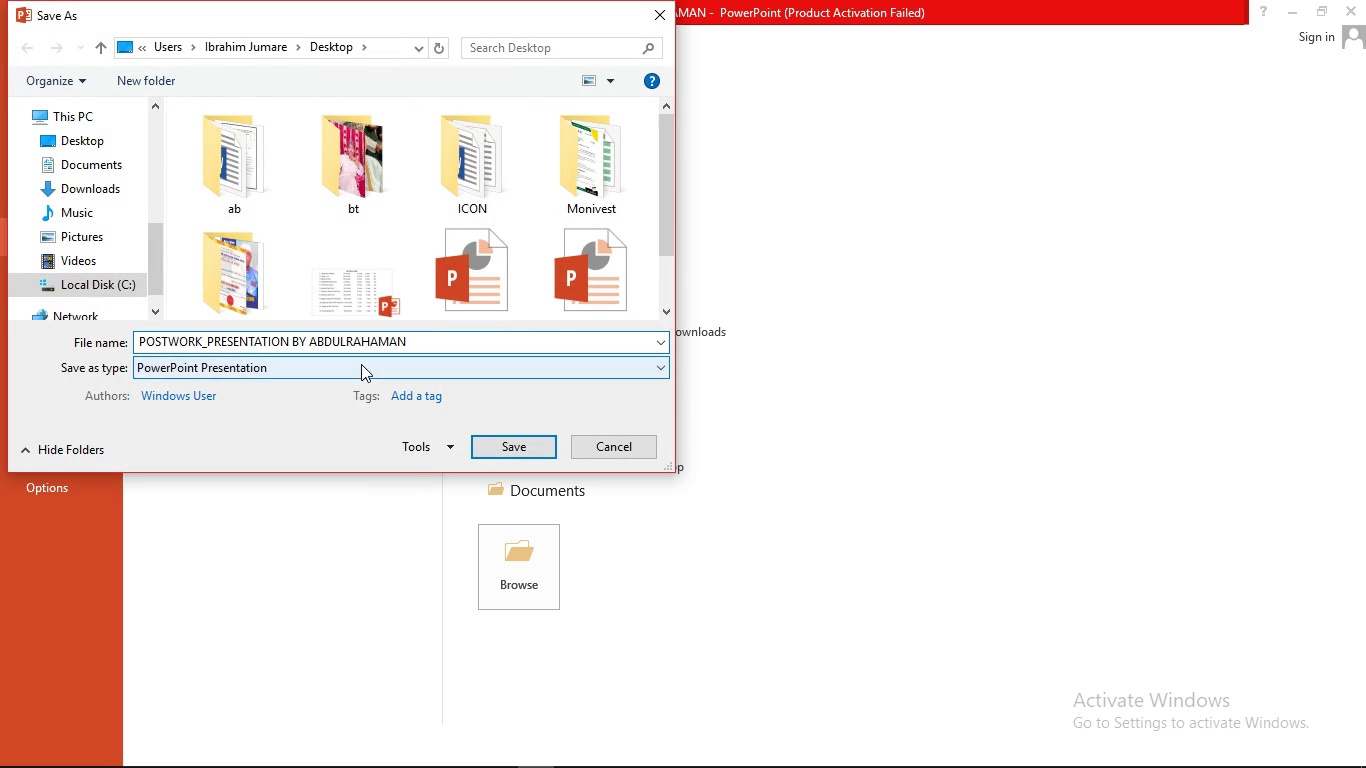 
left_click([361, 364])
 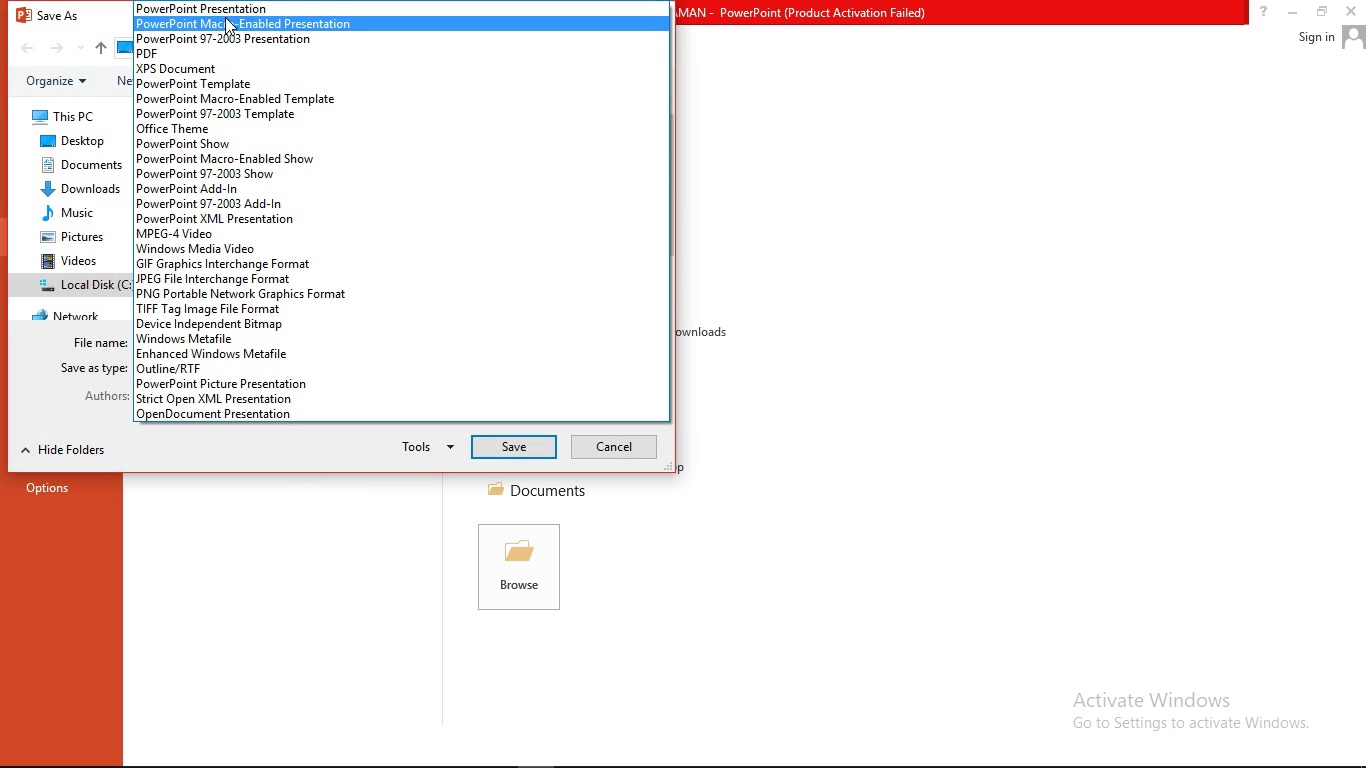 
wait(9.62)
 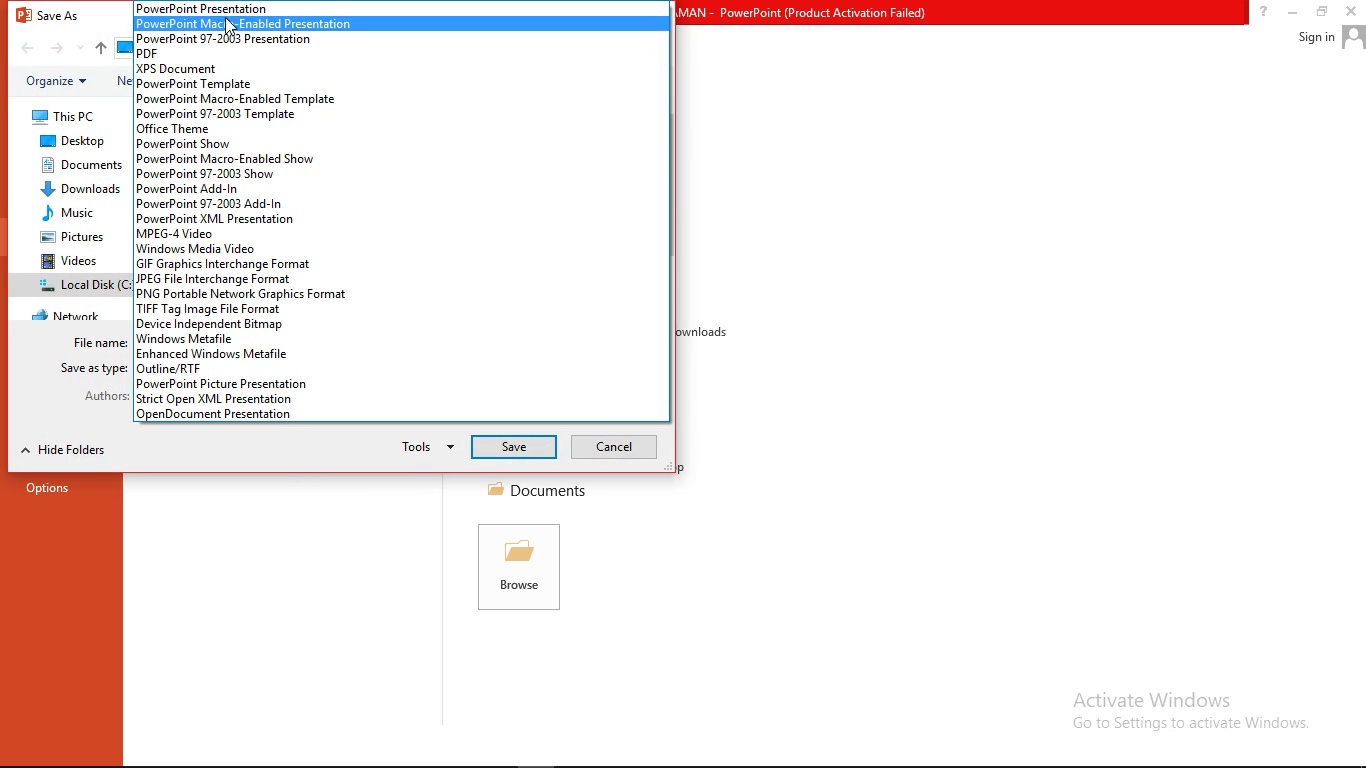 
left_click([180, 56])
 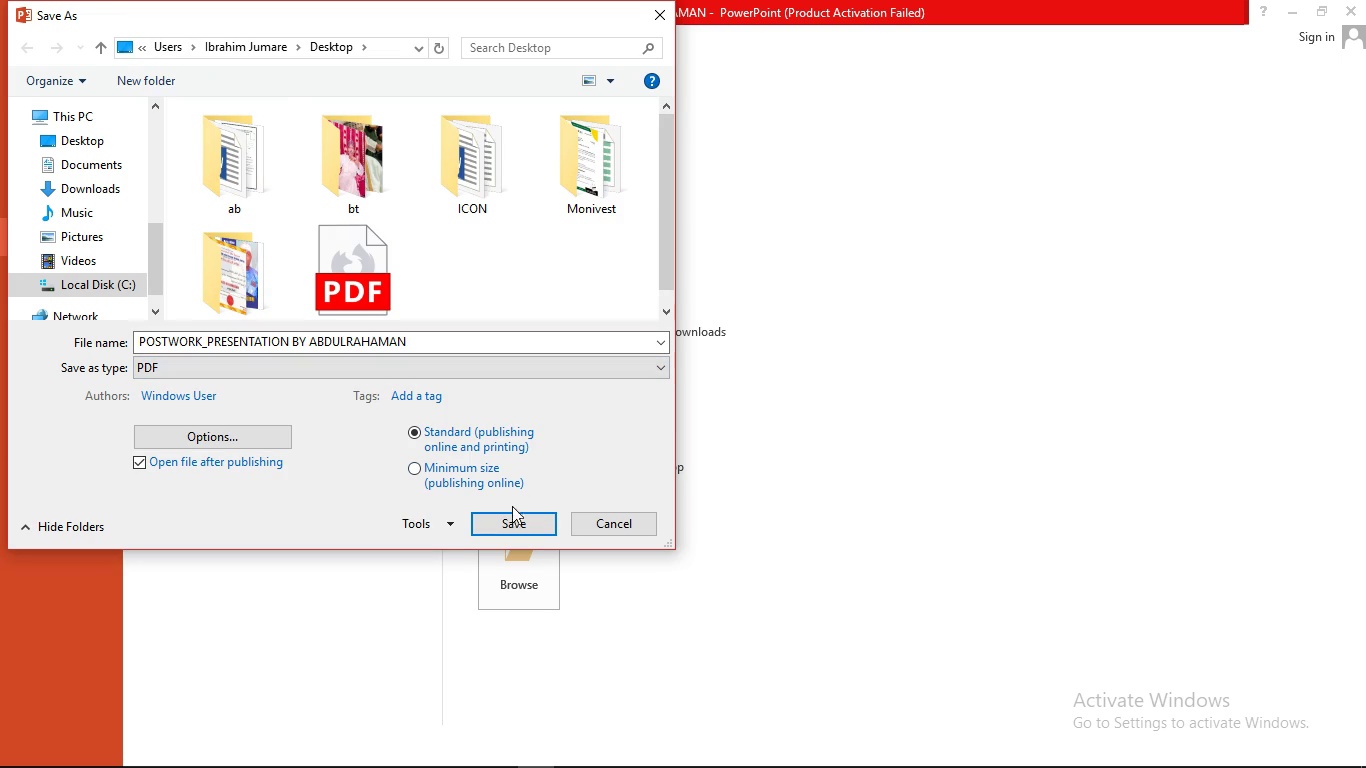 
wait(5.91)
 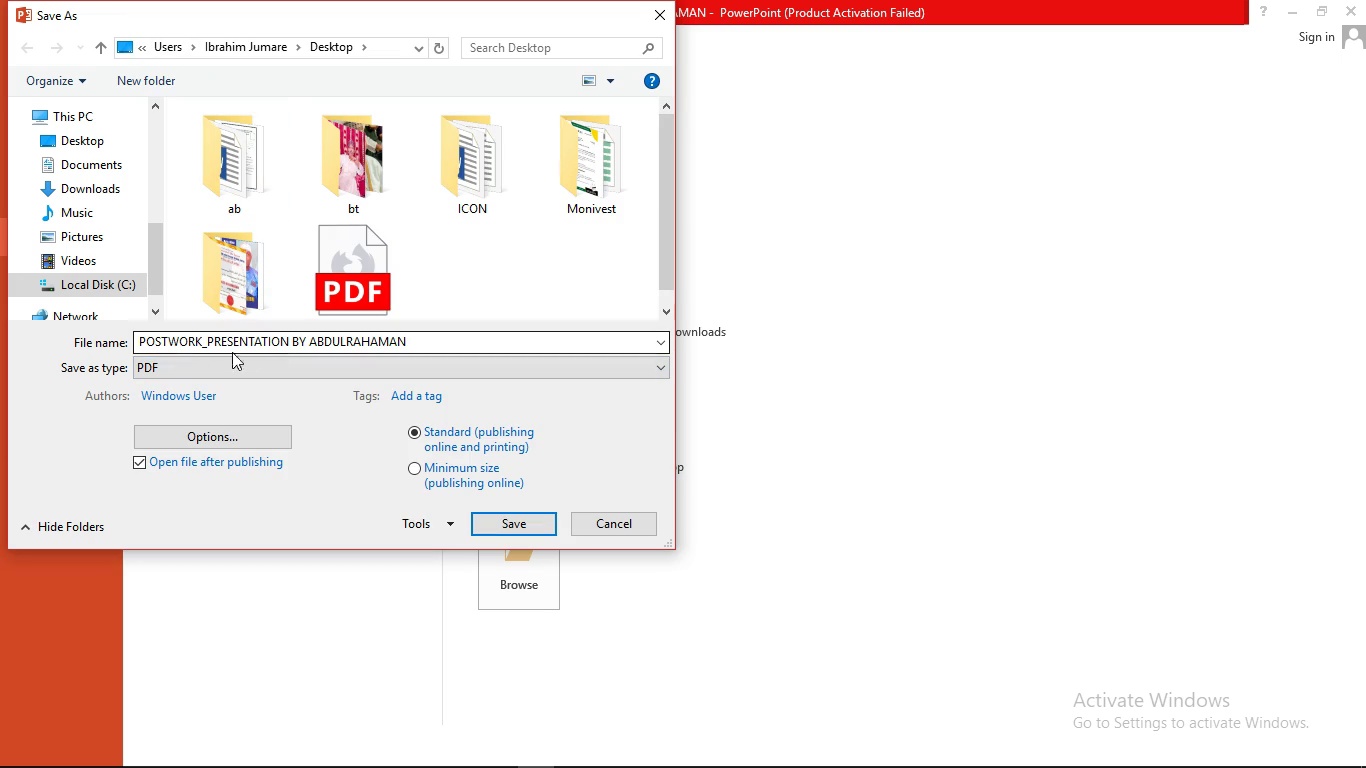 
left_click([508, 521])